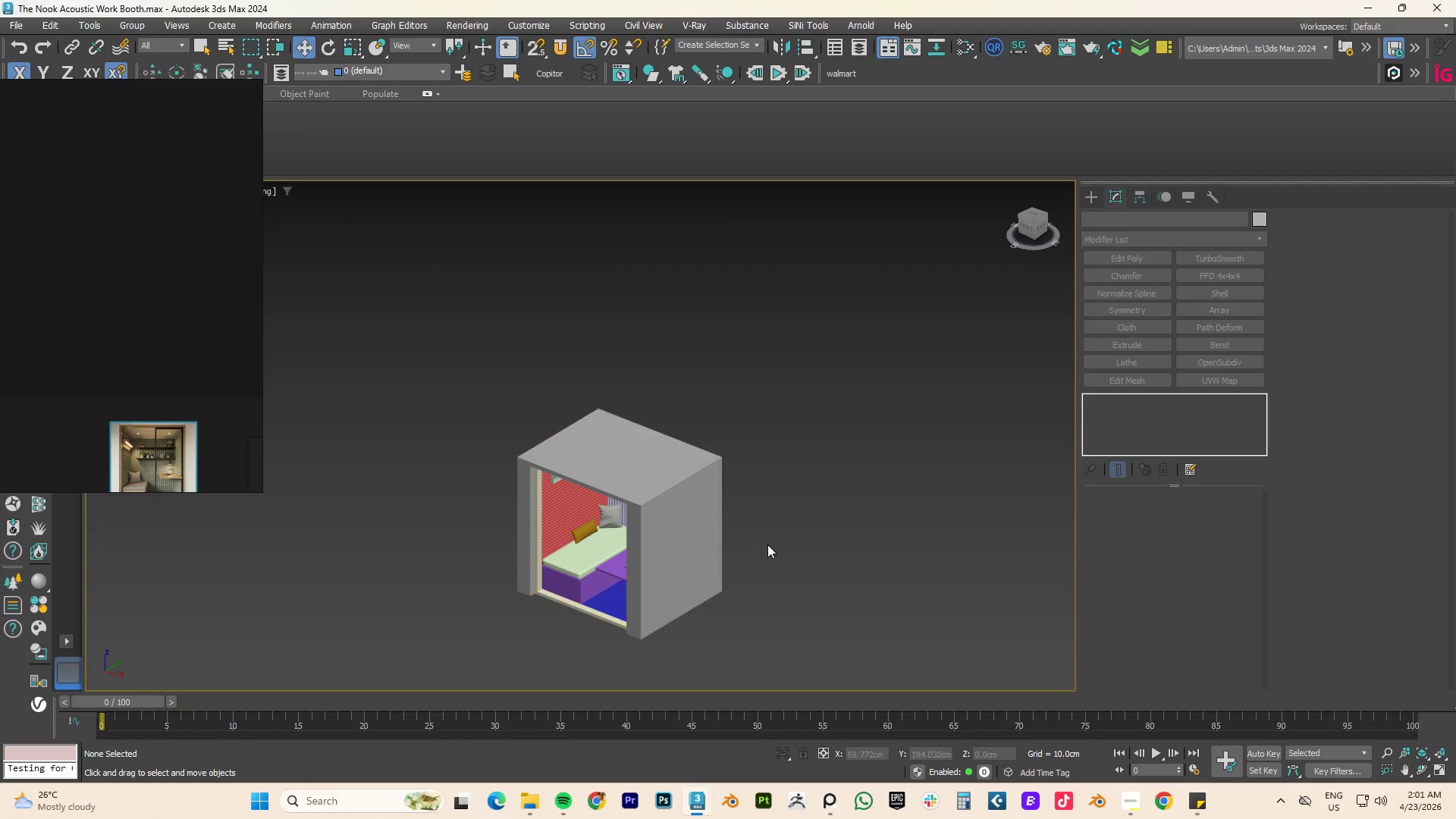 
scroll: coordinate [667, 553], scroll_direction: down, amount: 3.0
 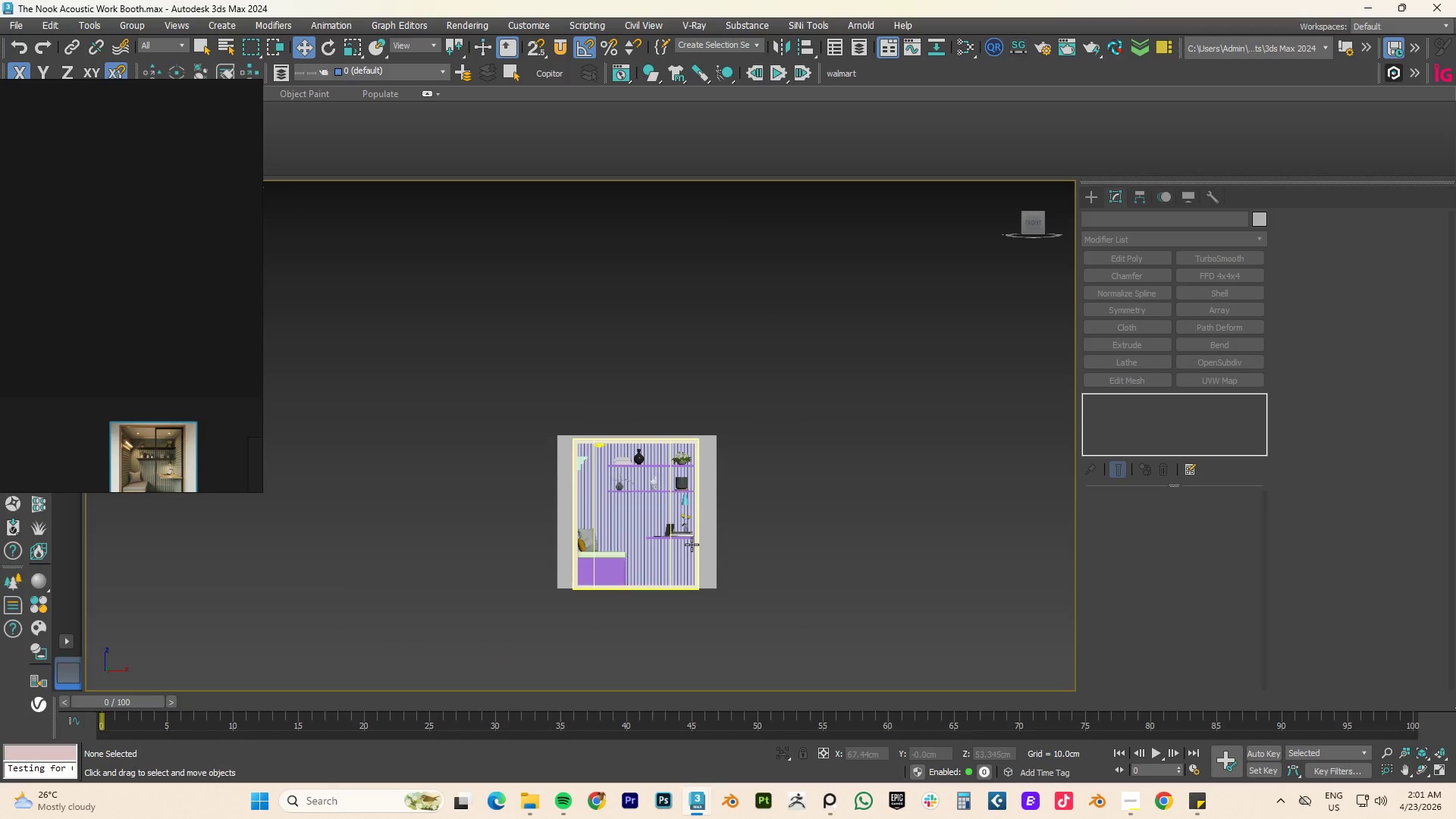 
right_click([770, 541])
 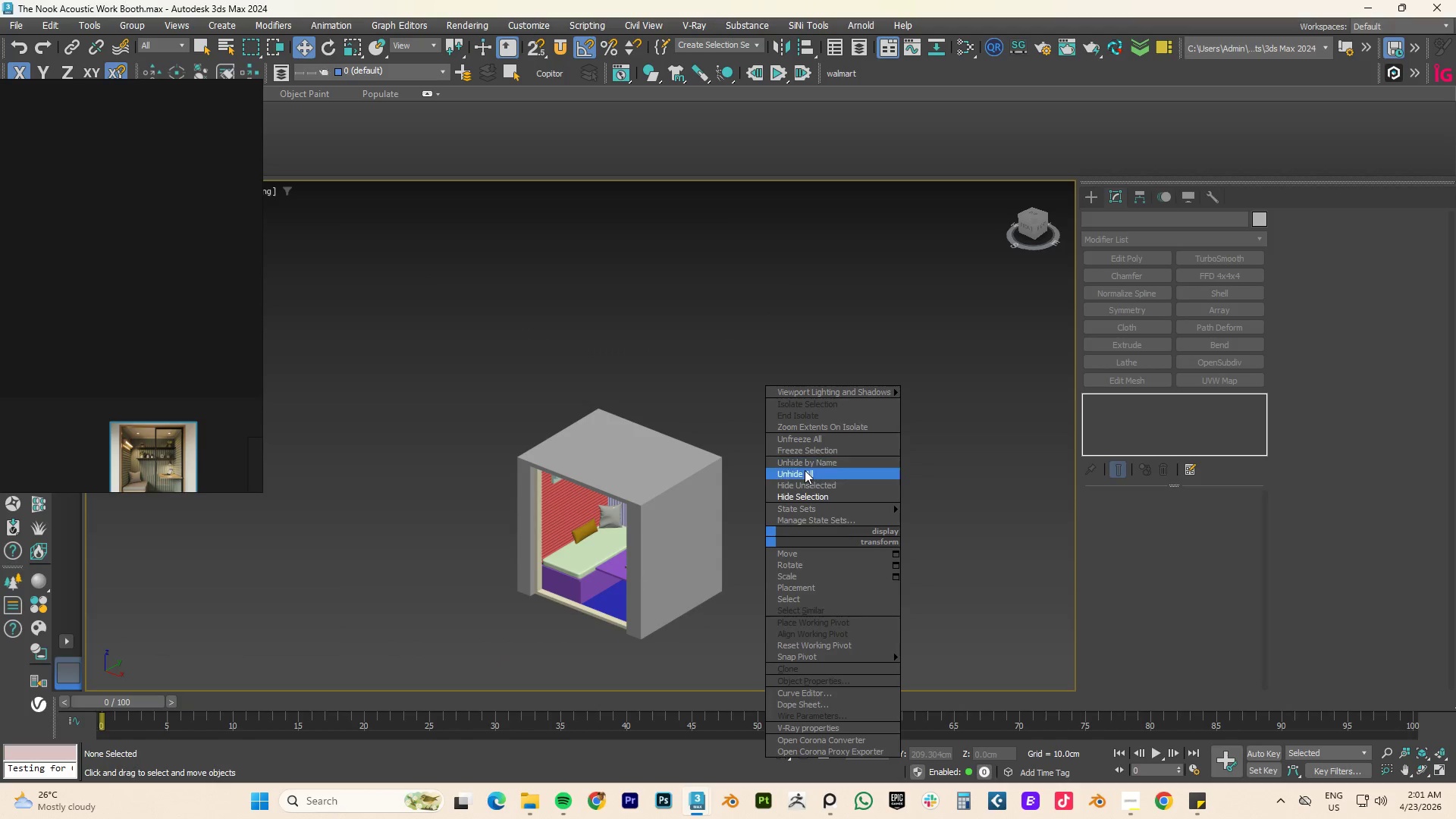 
left_click([804, 473])